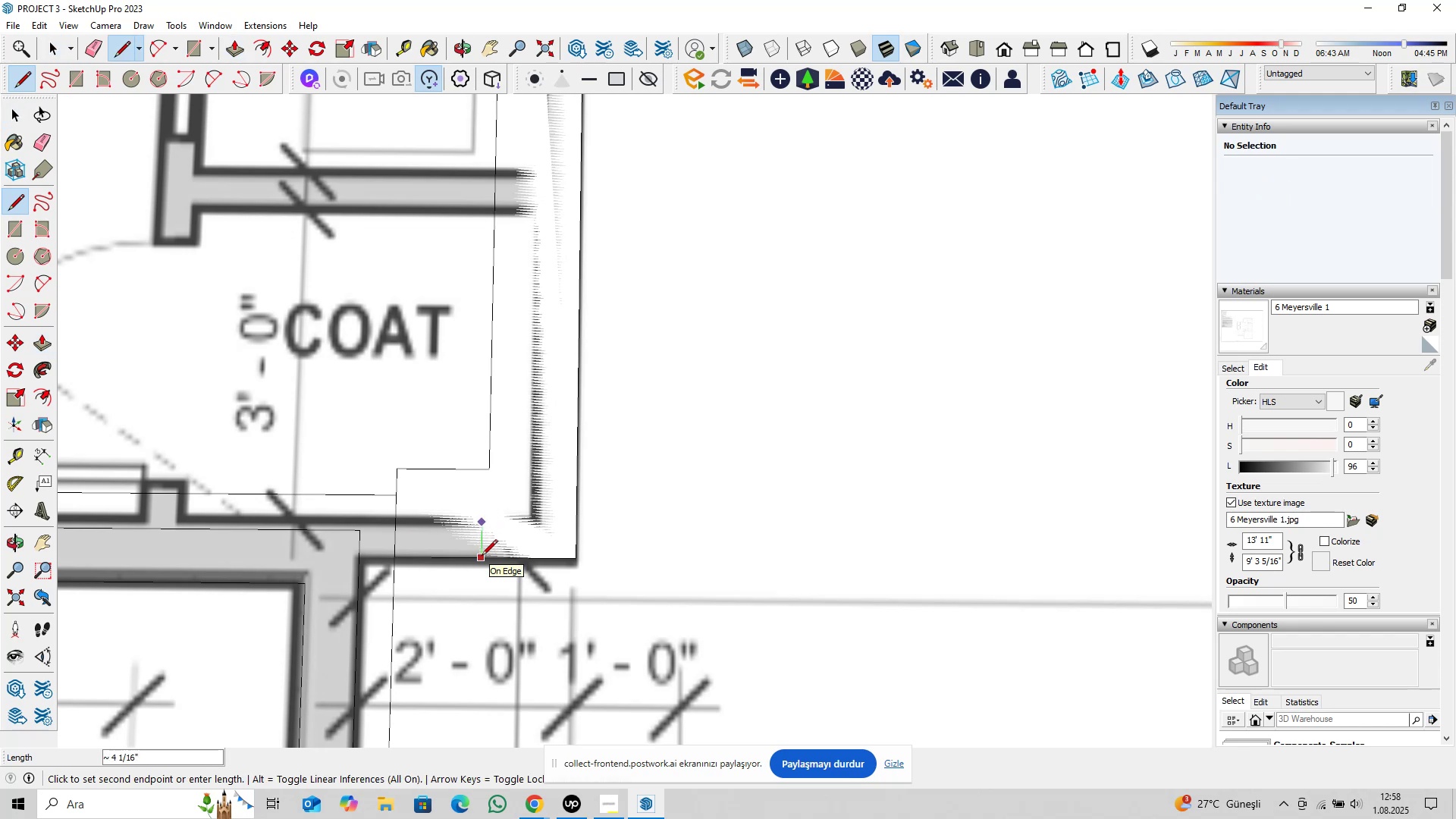 
key(Escape)
 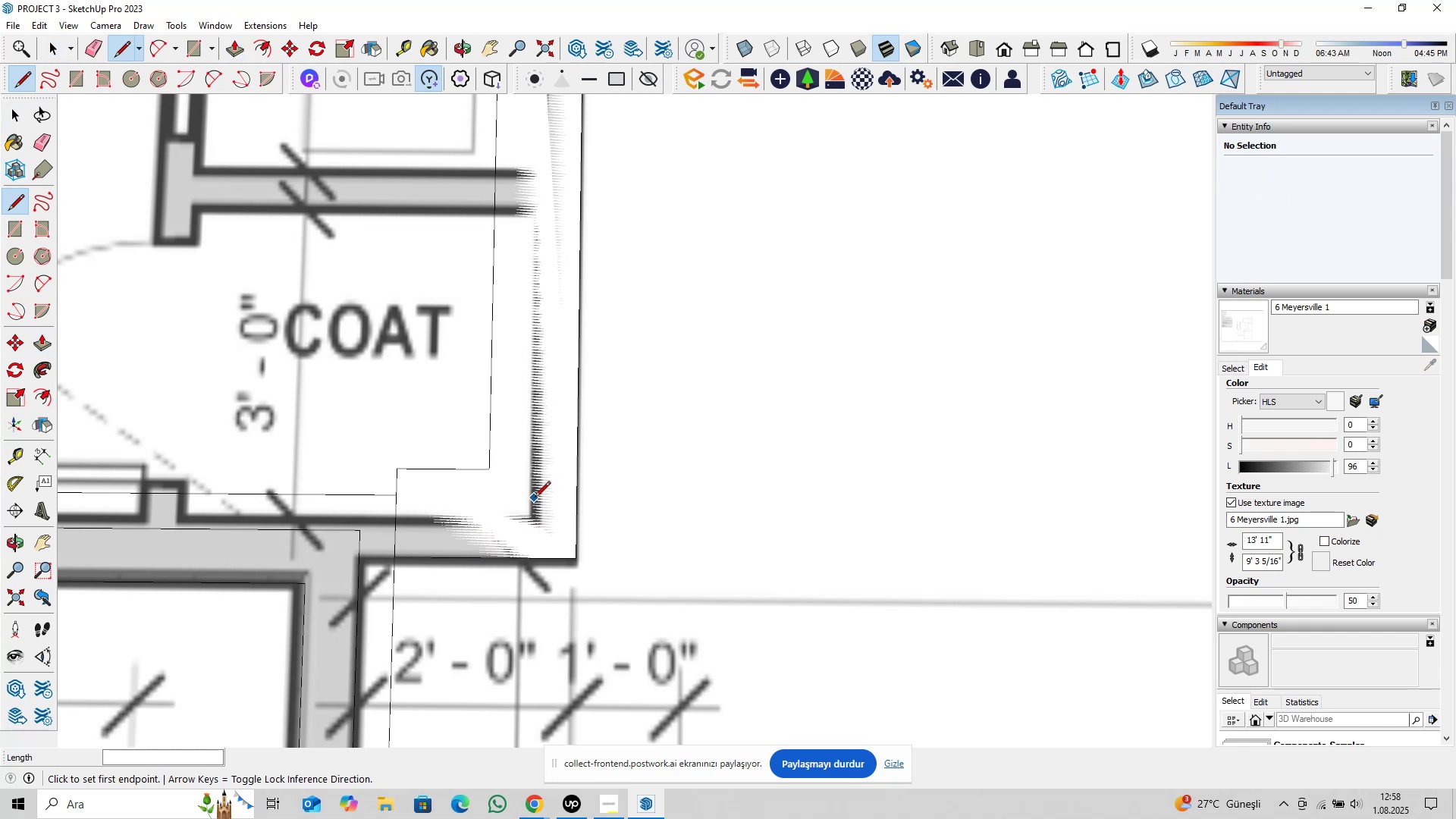 
left_click([535, 498])
 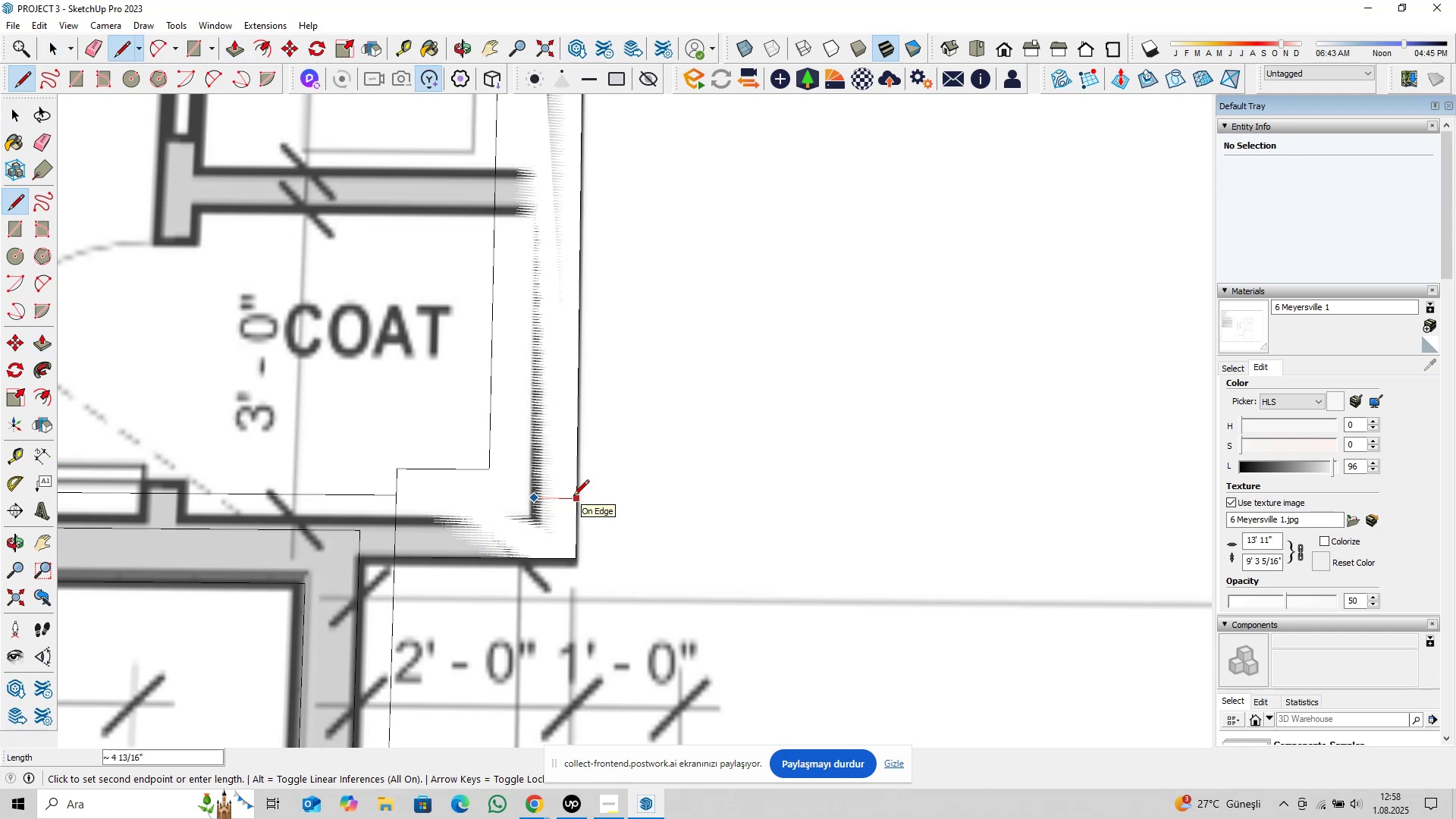 
key(Space)
 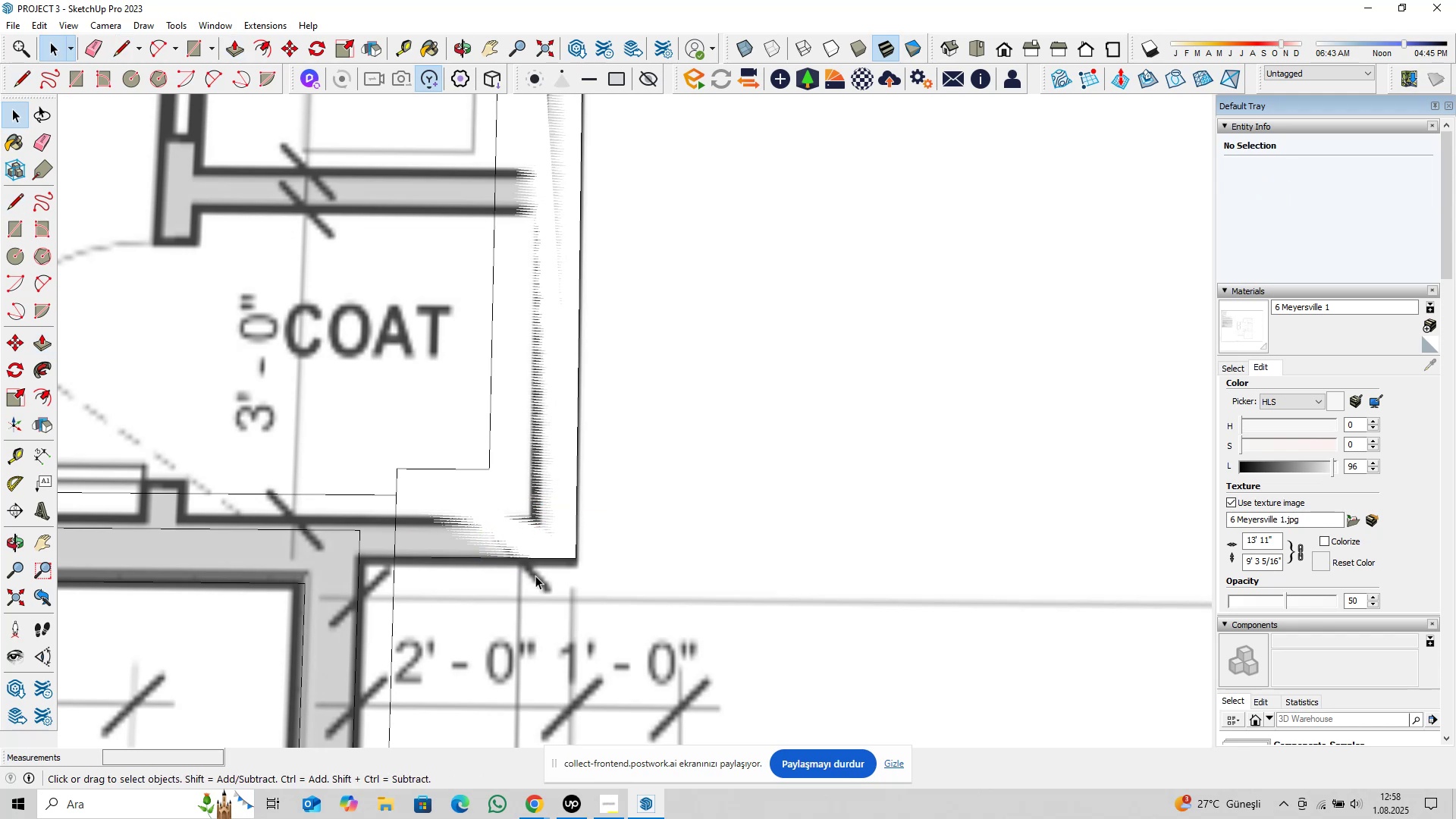 
scroll: coordinate [645, 494], scroll_direction: down, amount: 30.0
 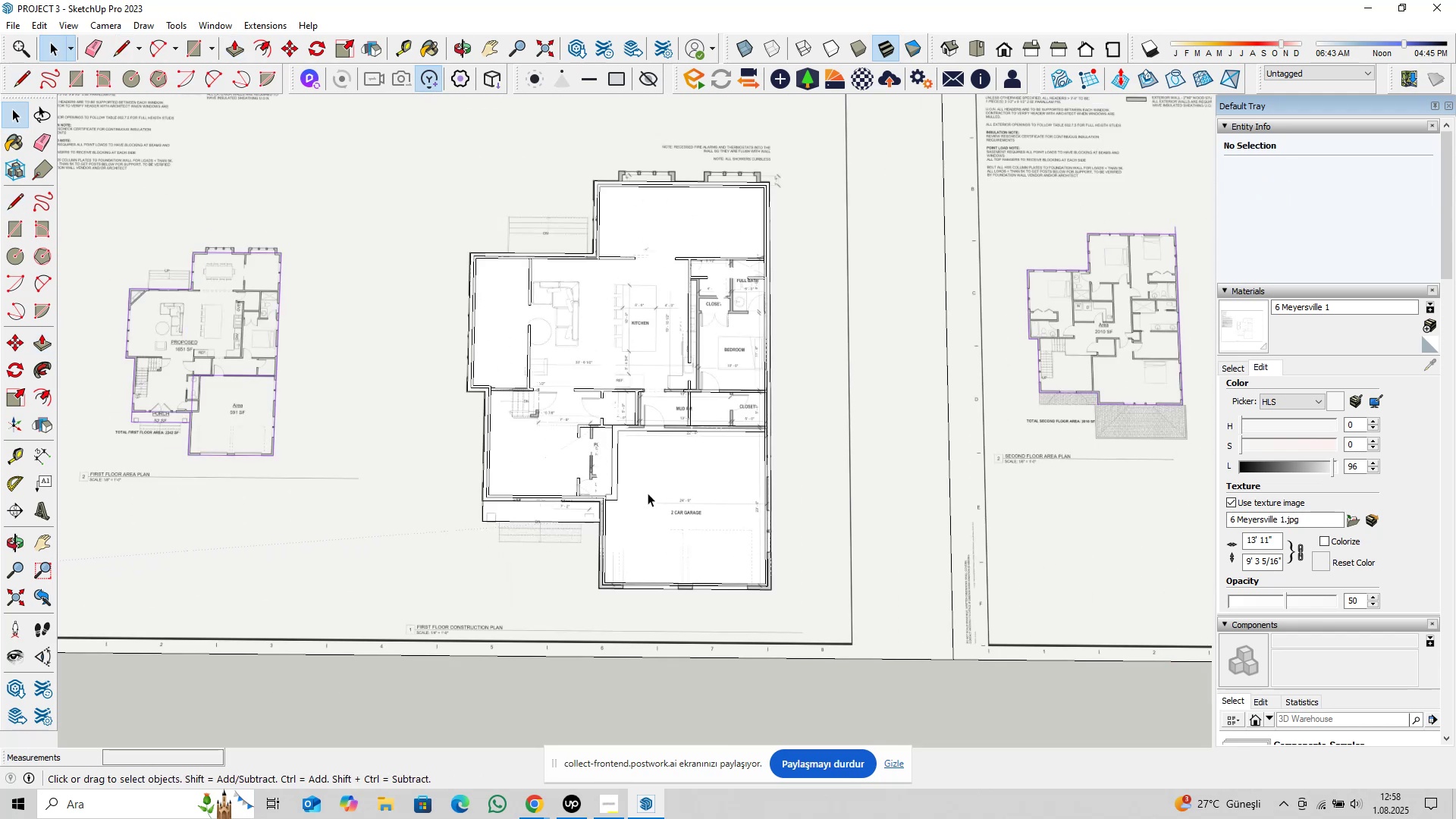 
hold_key(key=ShiftLeft, duration=0.38)
 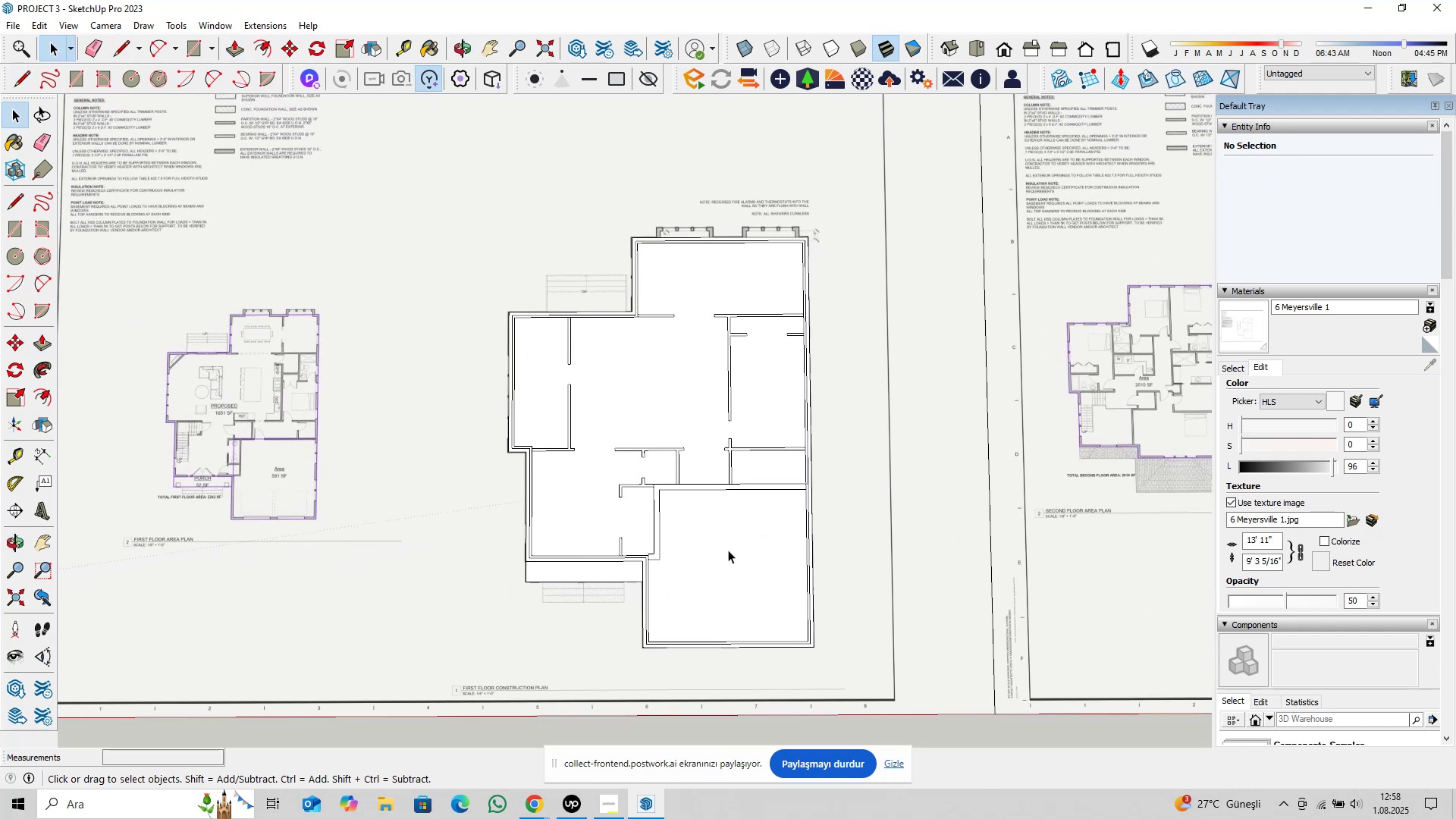 
scroll: coordinate [733, 538], scroll_direction: down, amount: 3.0
 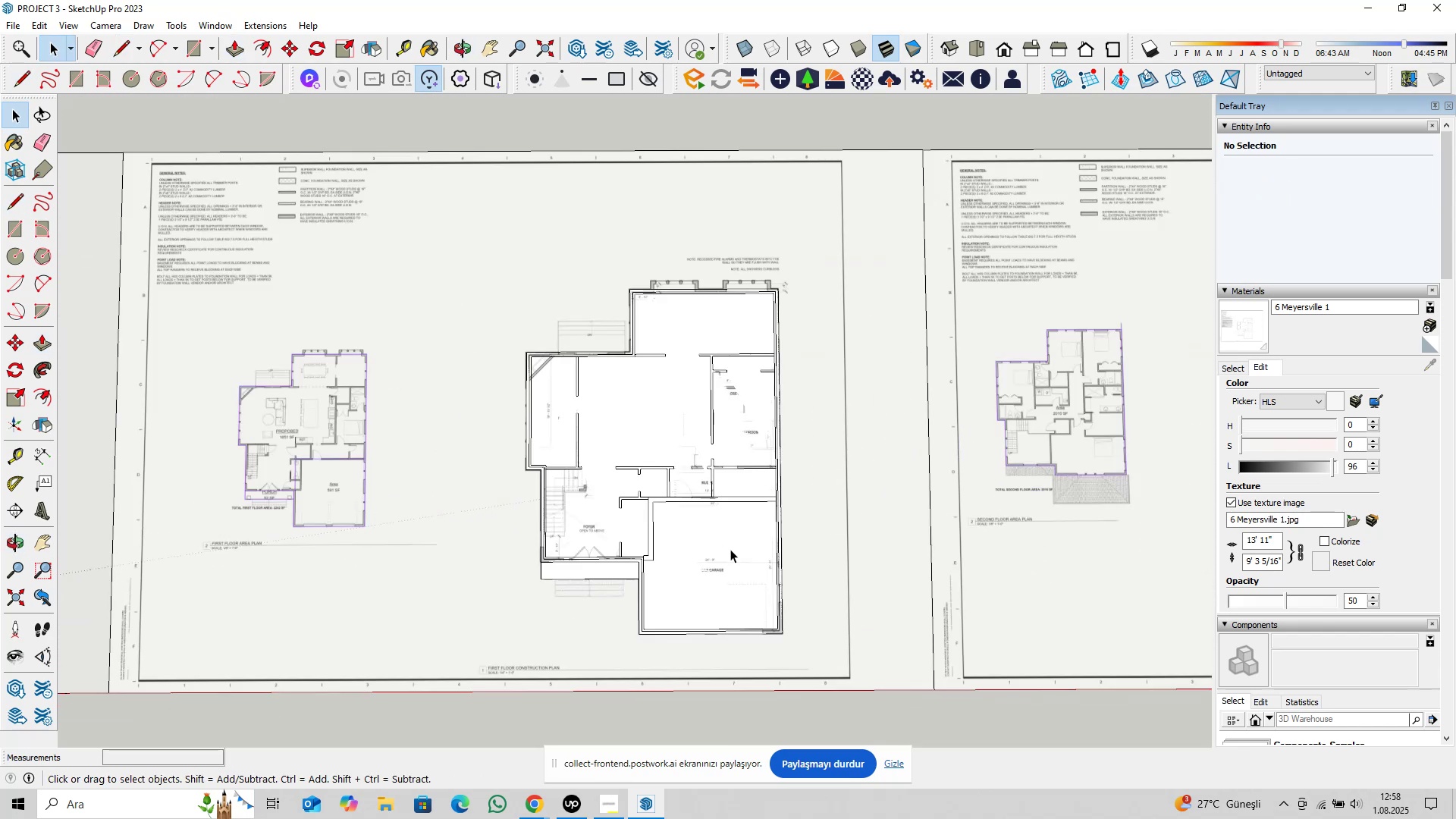 
left_click([730, 549])
 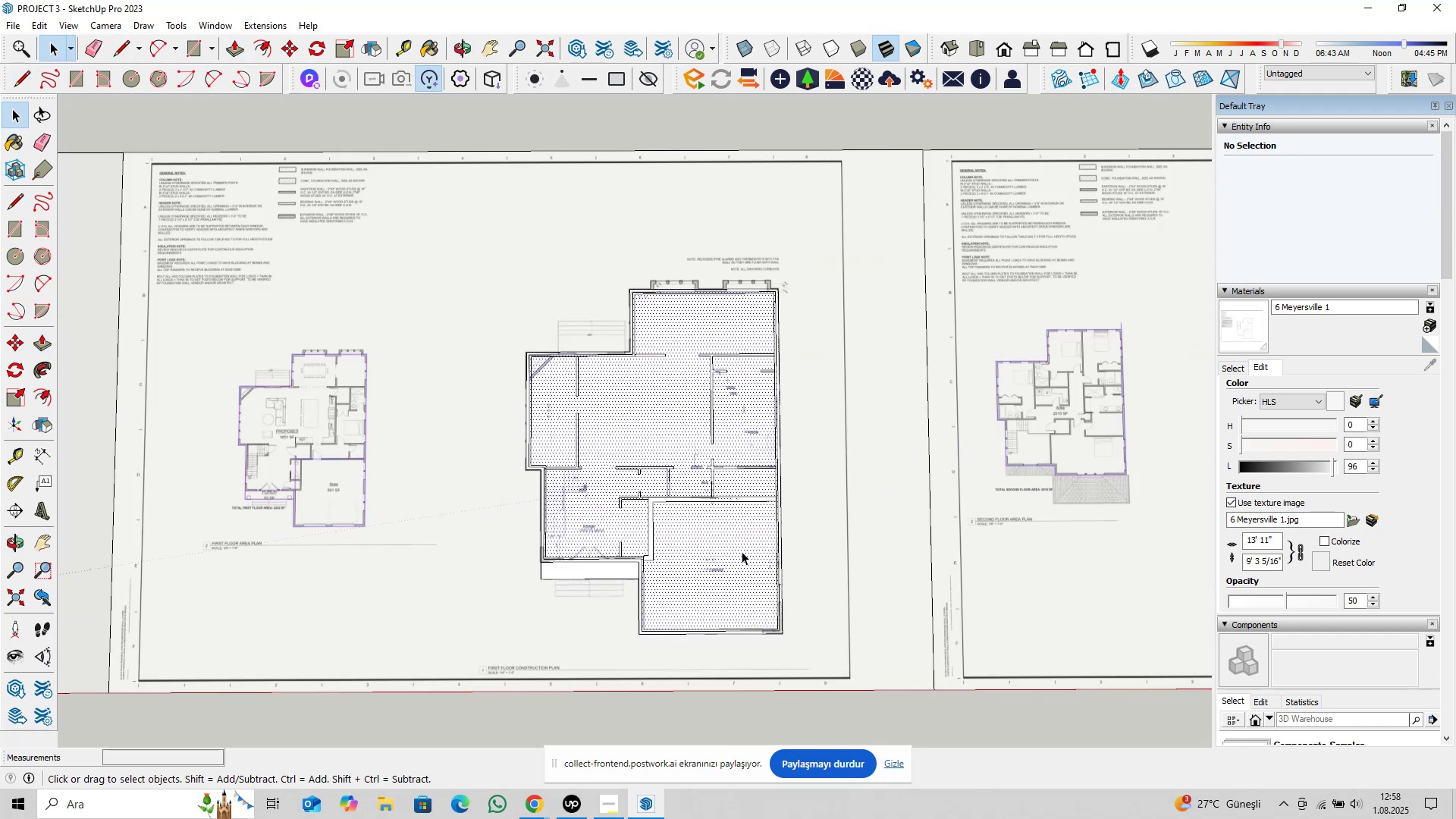 
key(Shift+ShiftLeft)
 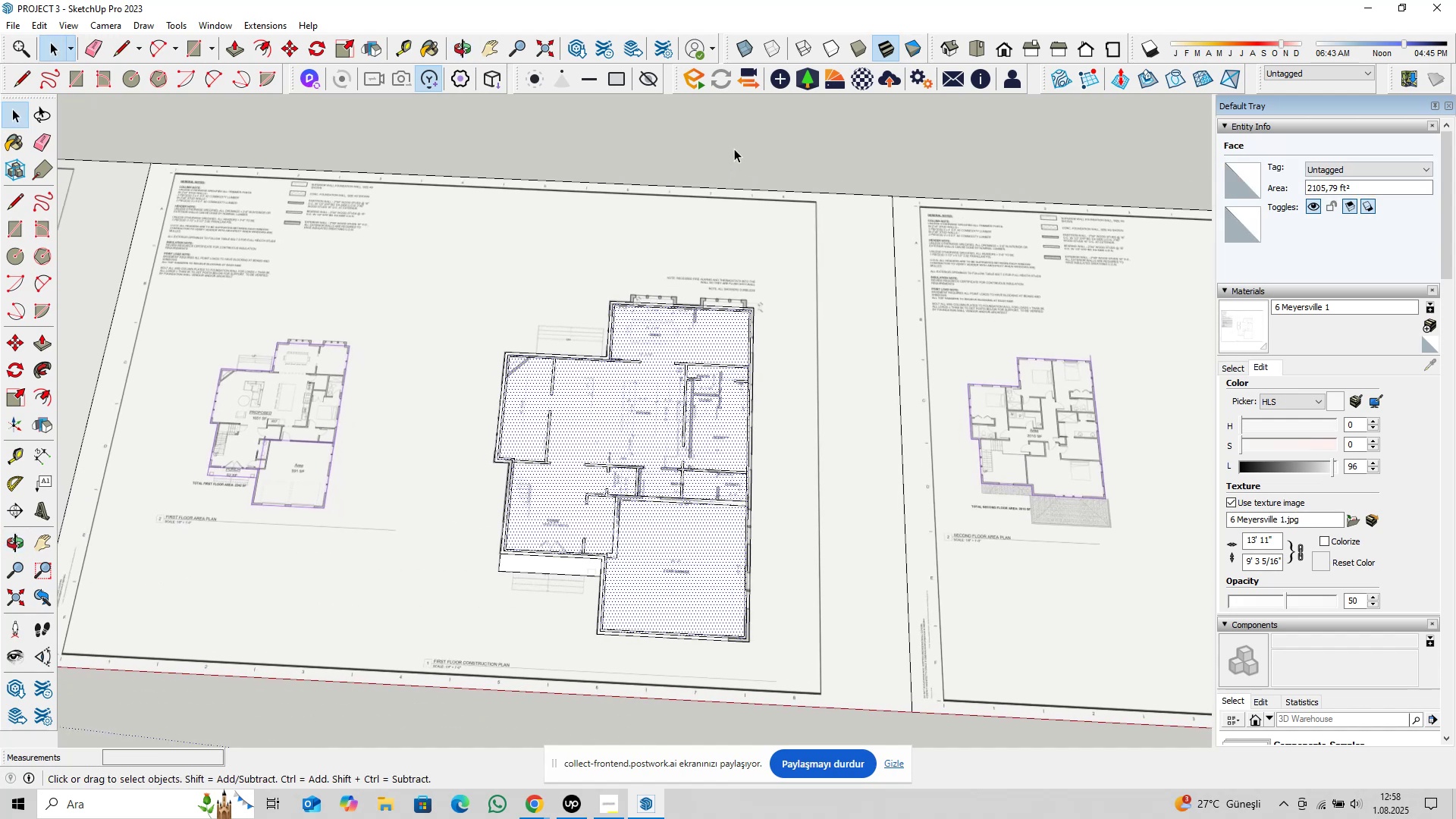 
scroll: coordinate [662, 592], scroll_direction: up, amount: 3.0
 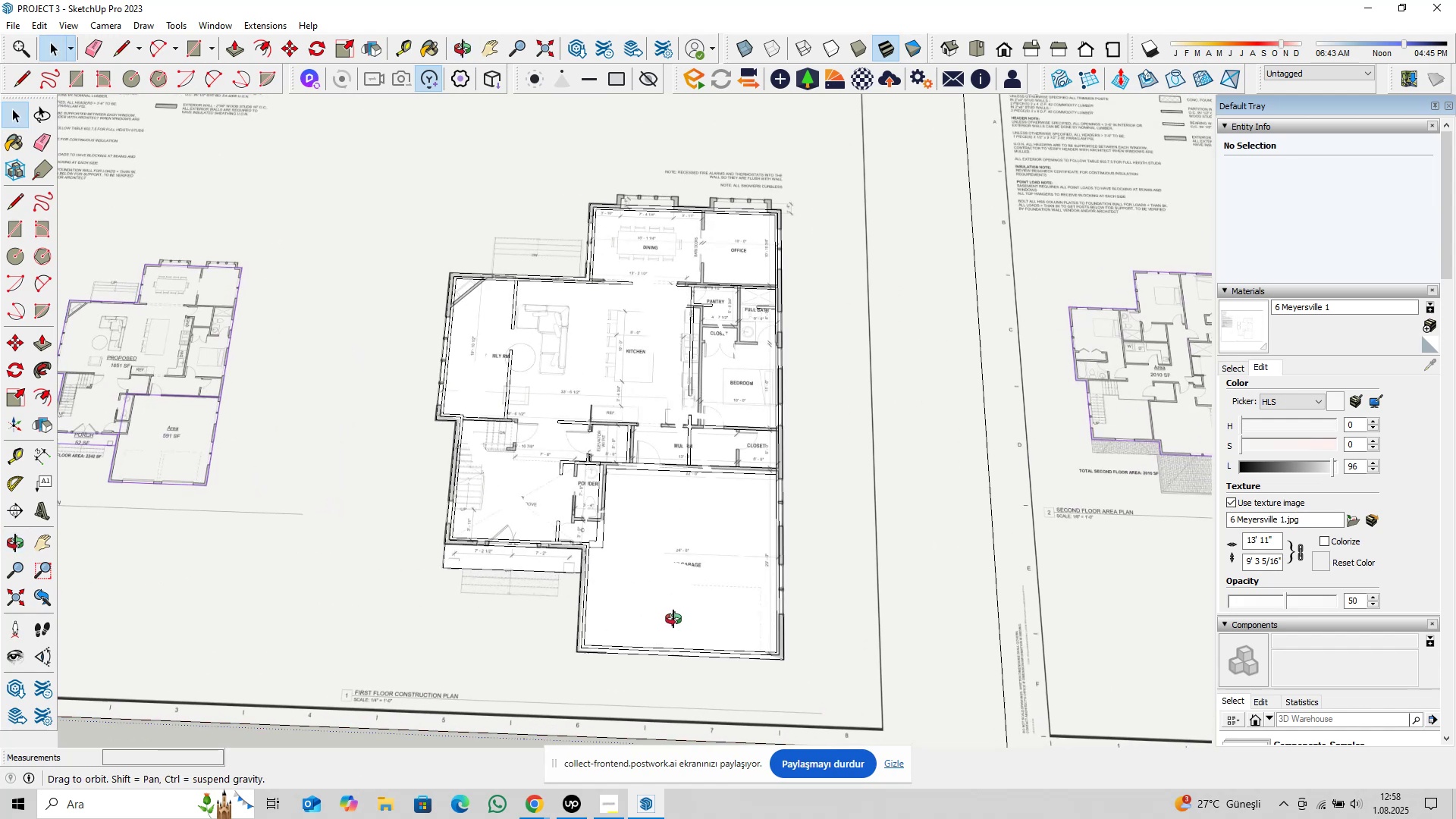 
key(Shift+ShiftLeft)
 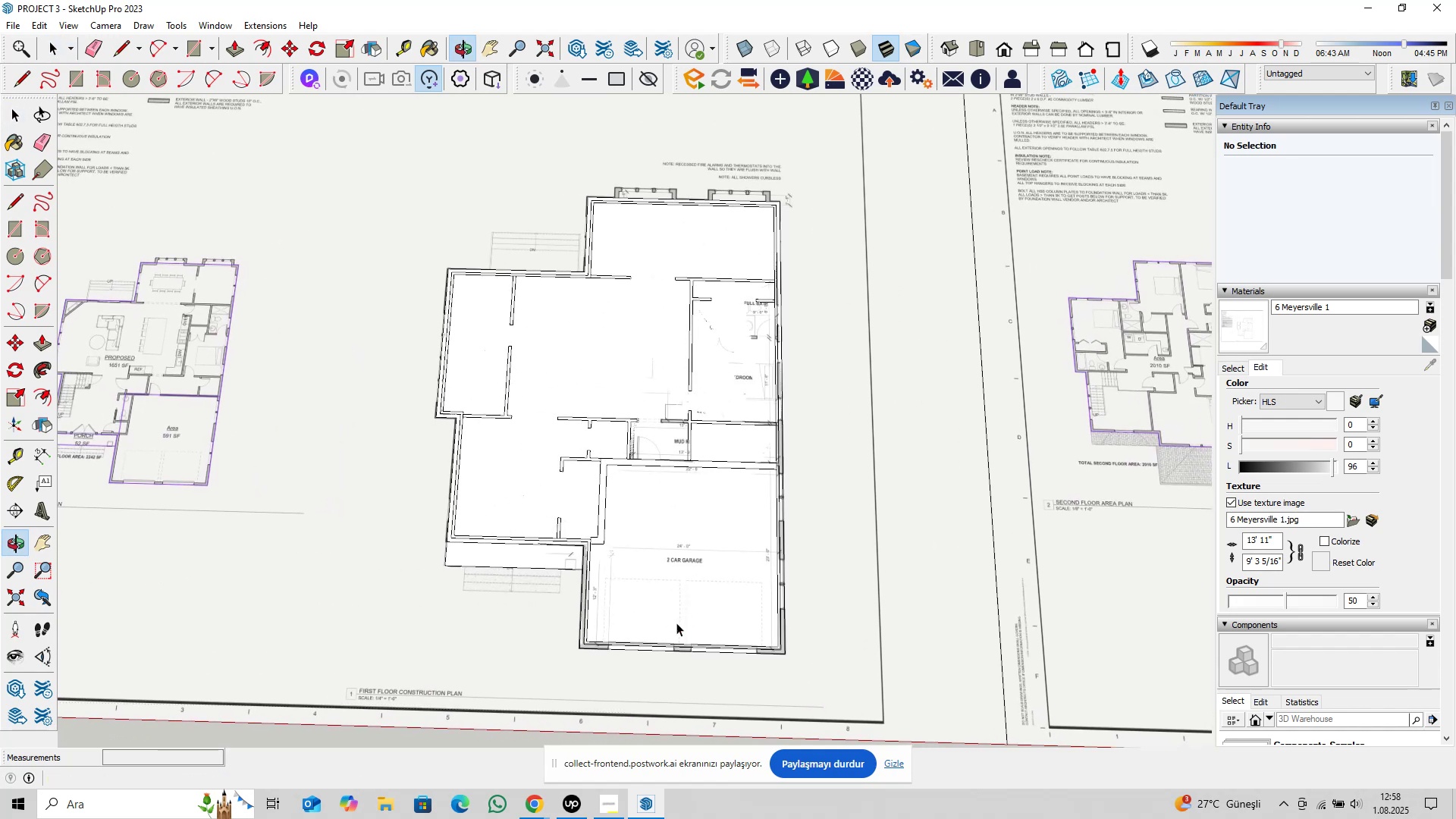 
key(Control+S)
 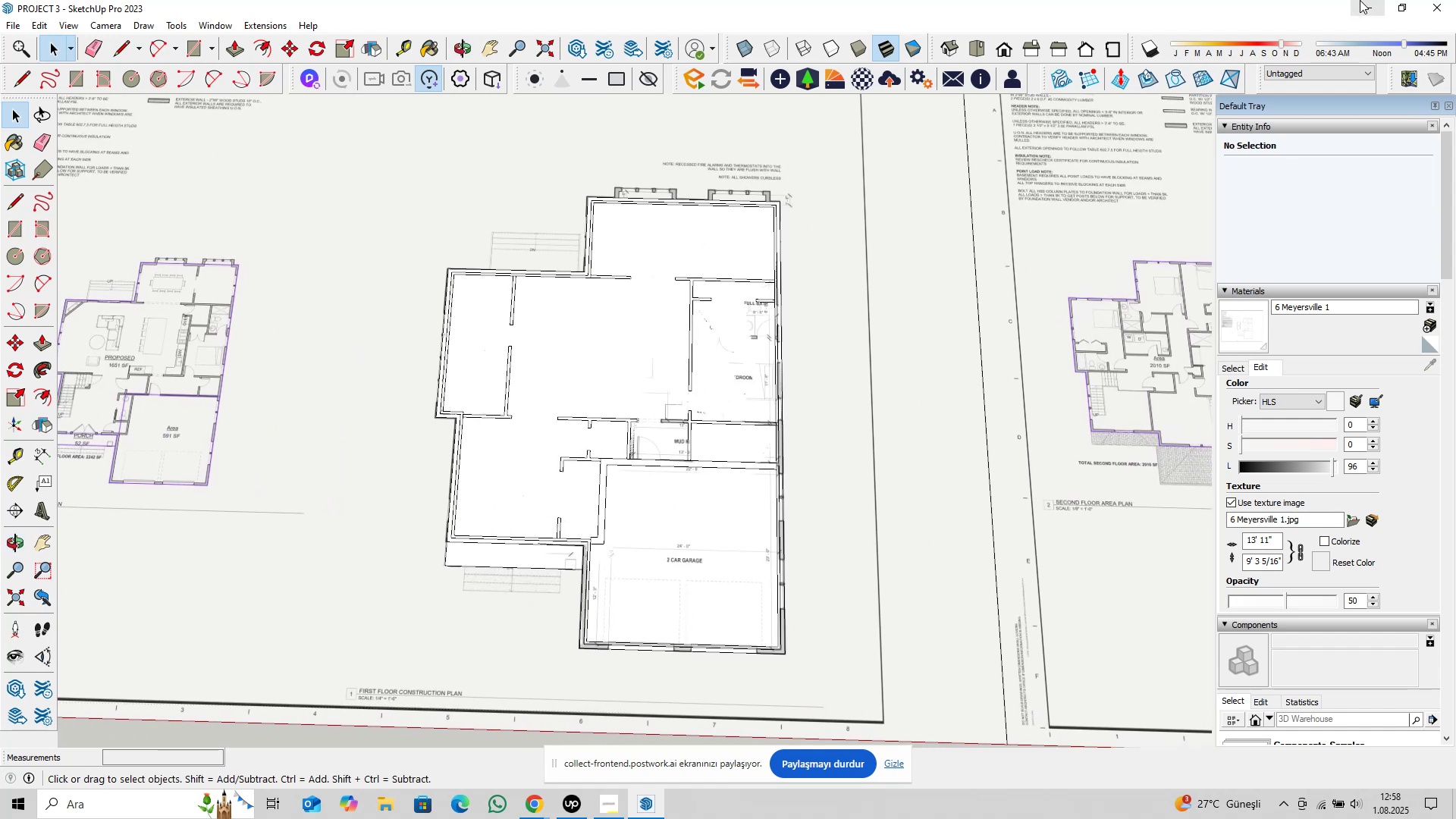 
left_click([1360, 0])
 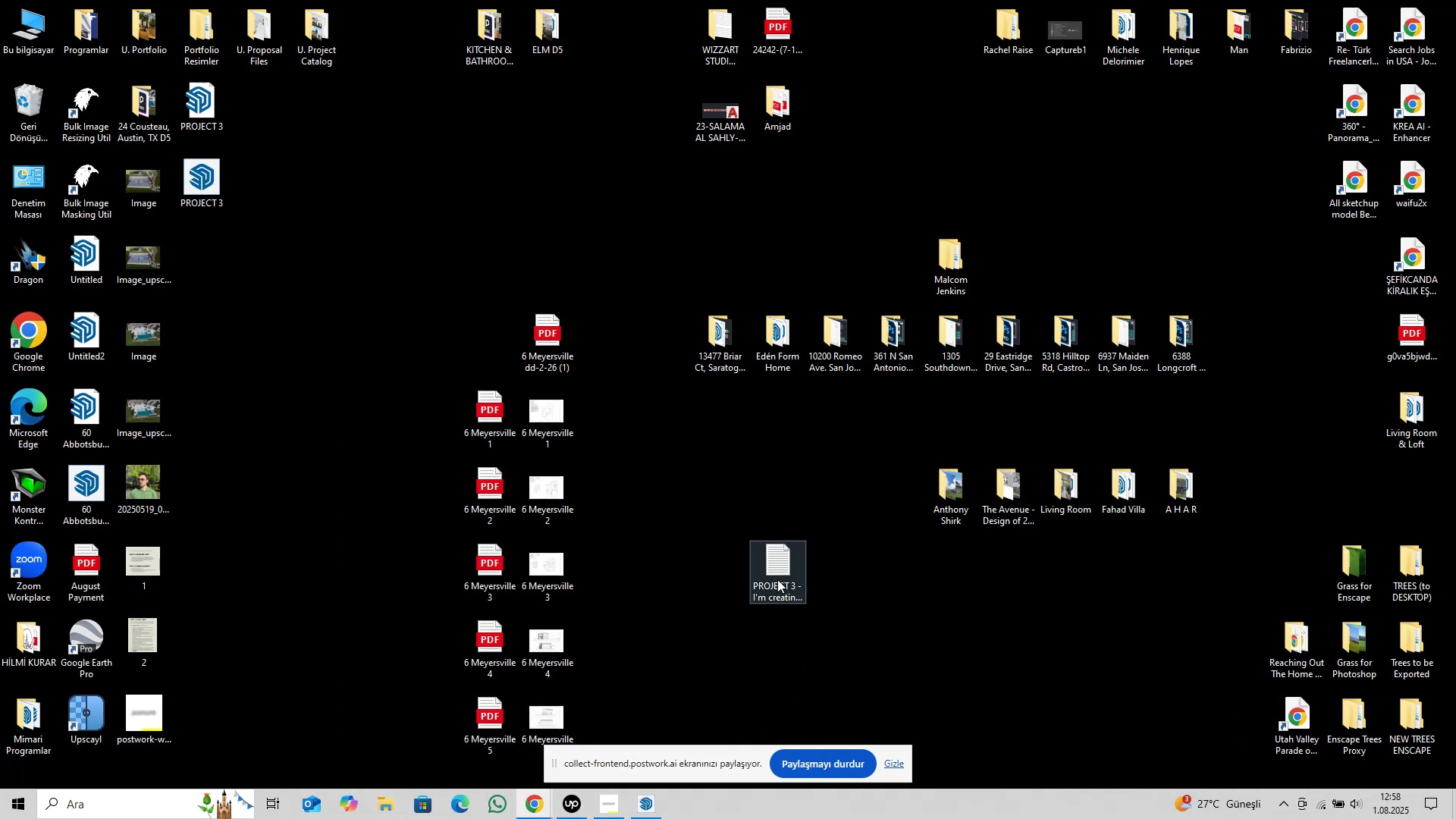 
double_click([780, 595])
 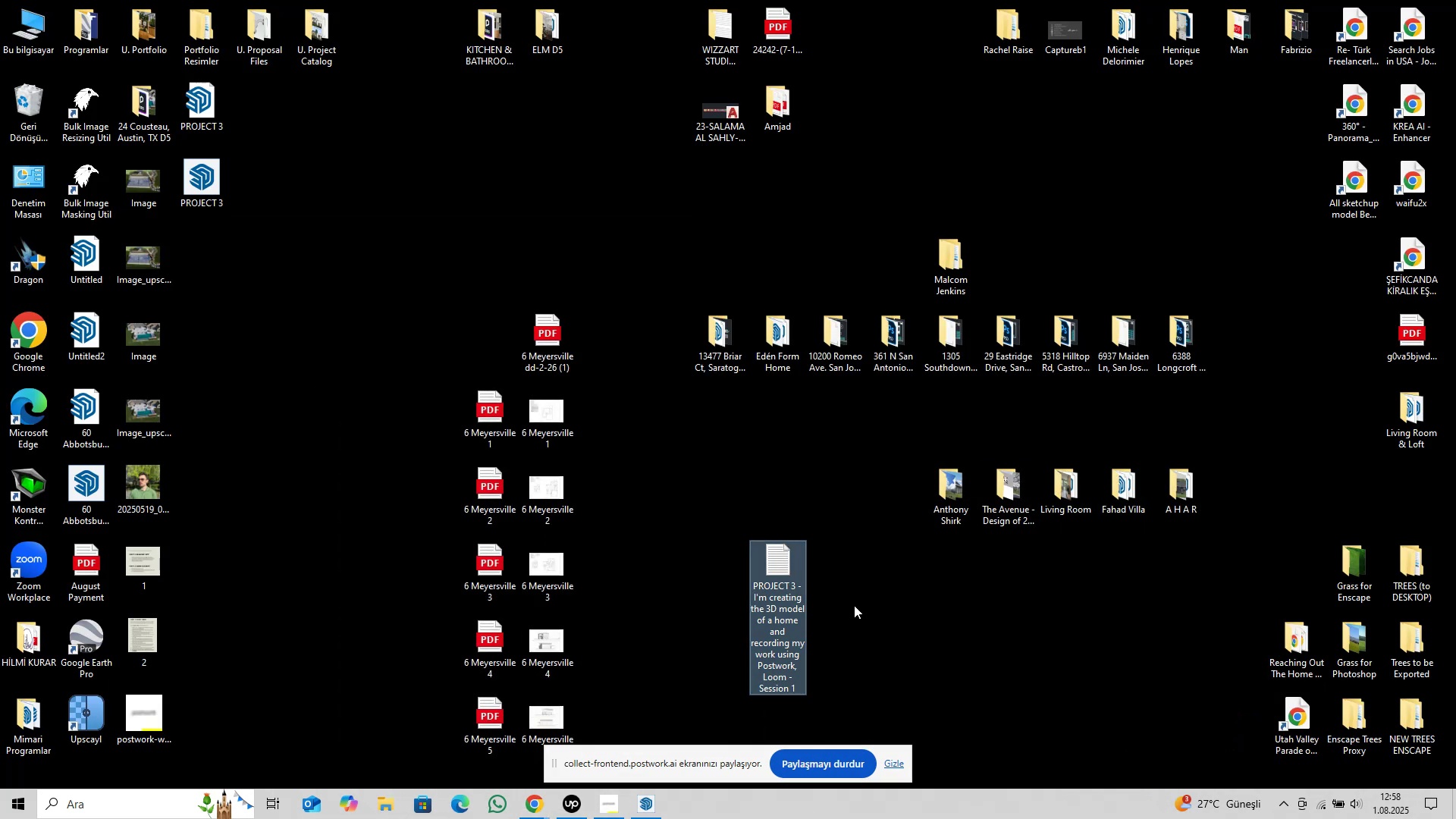 
key(Control+C)
 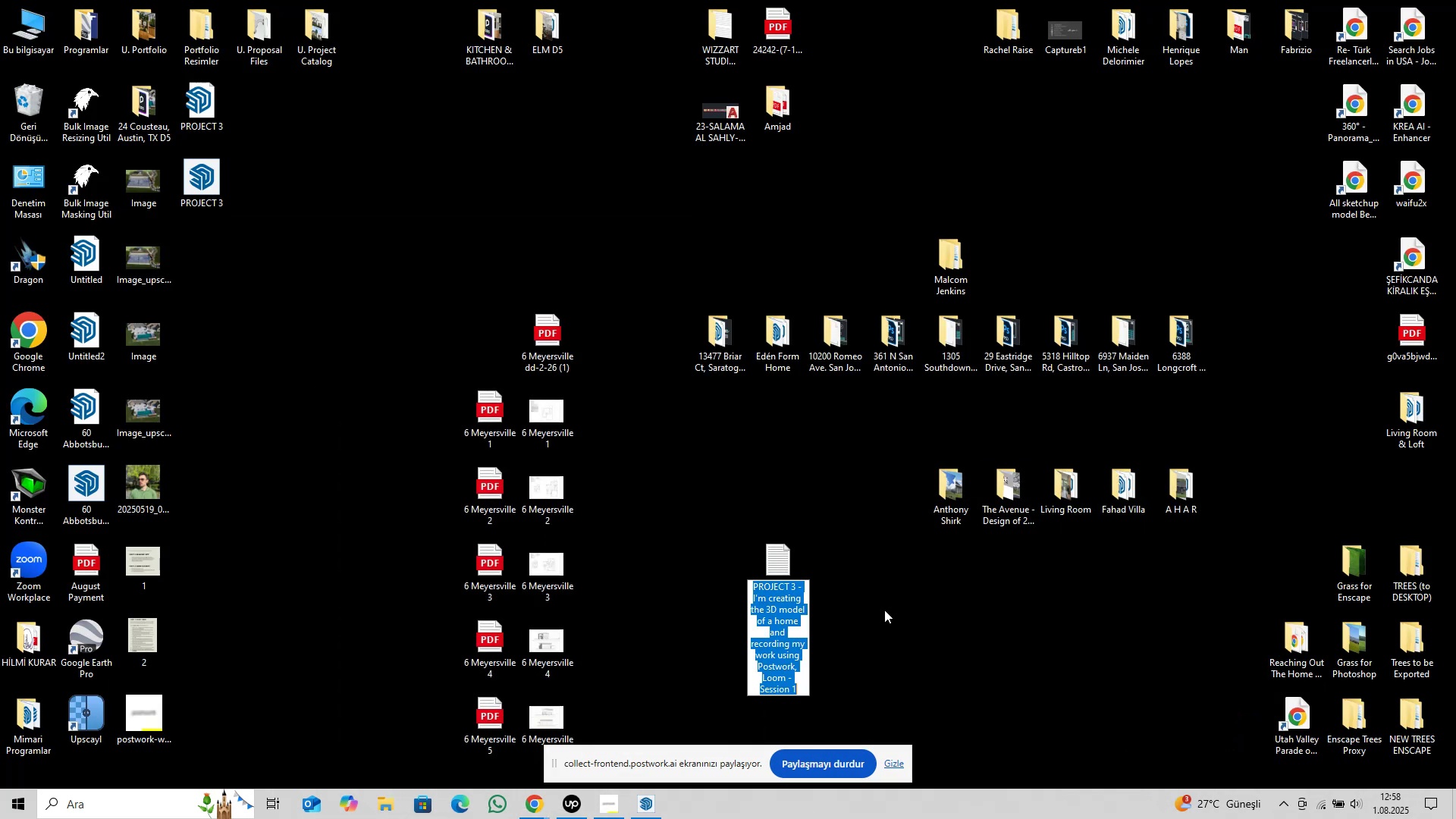 
key(Control+C)
 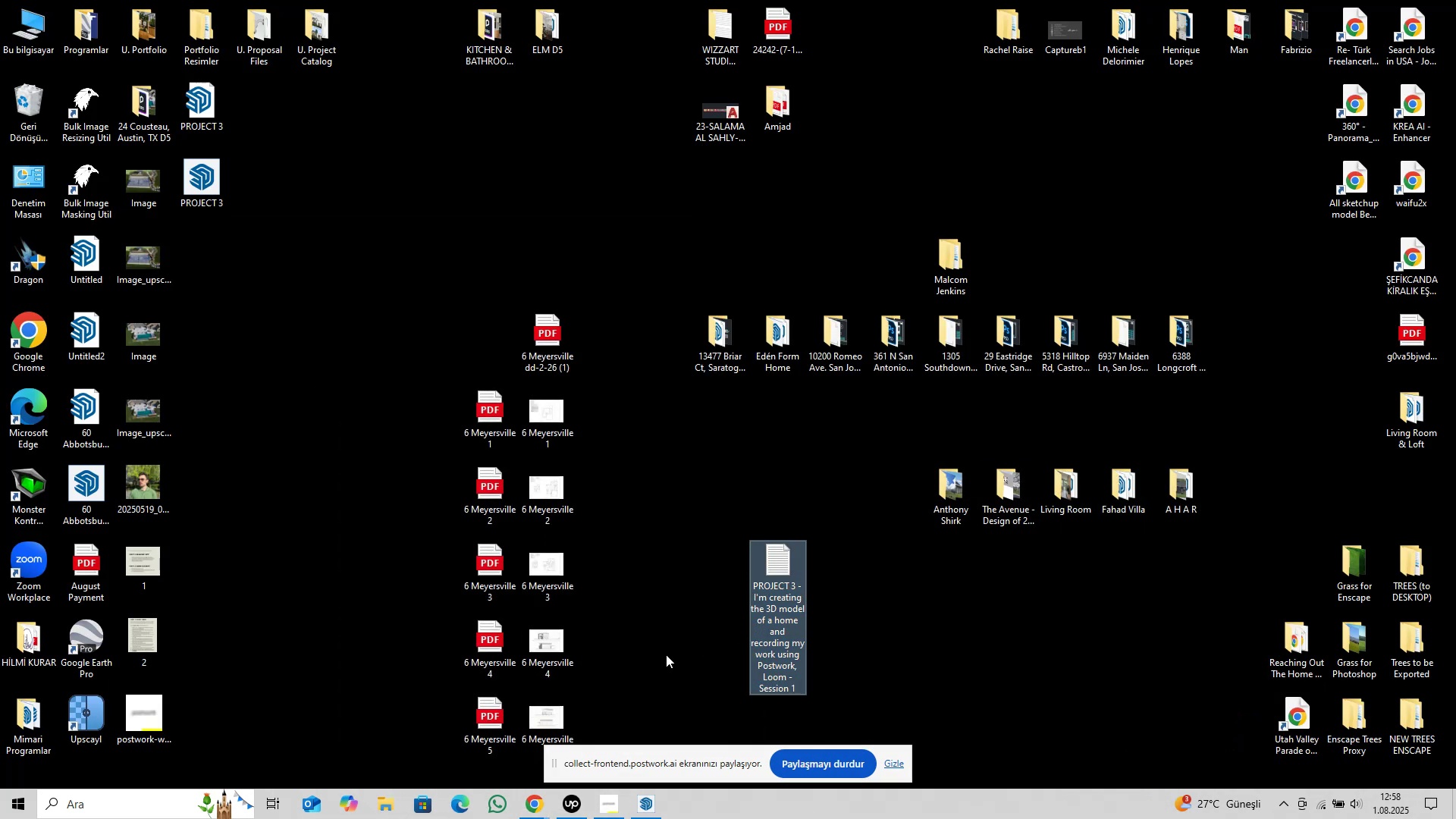 
double_click([626, 648])
 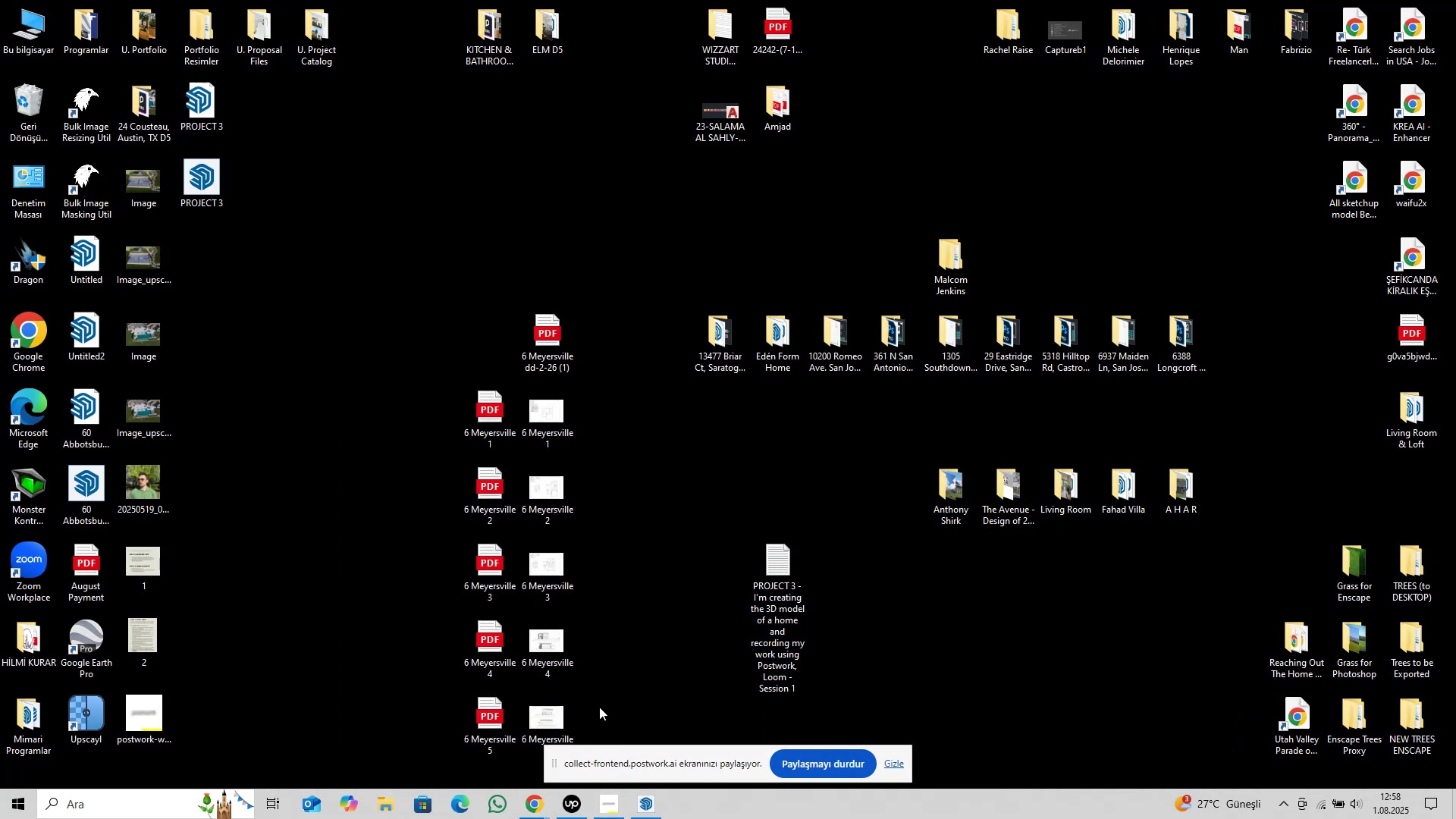 
left_click([567, 798])
 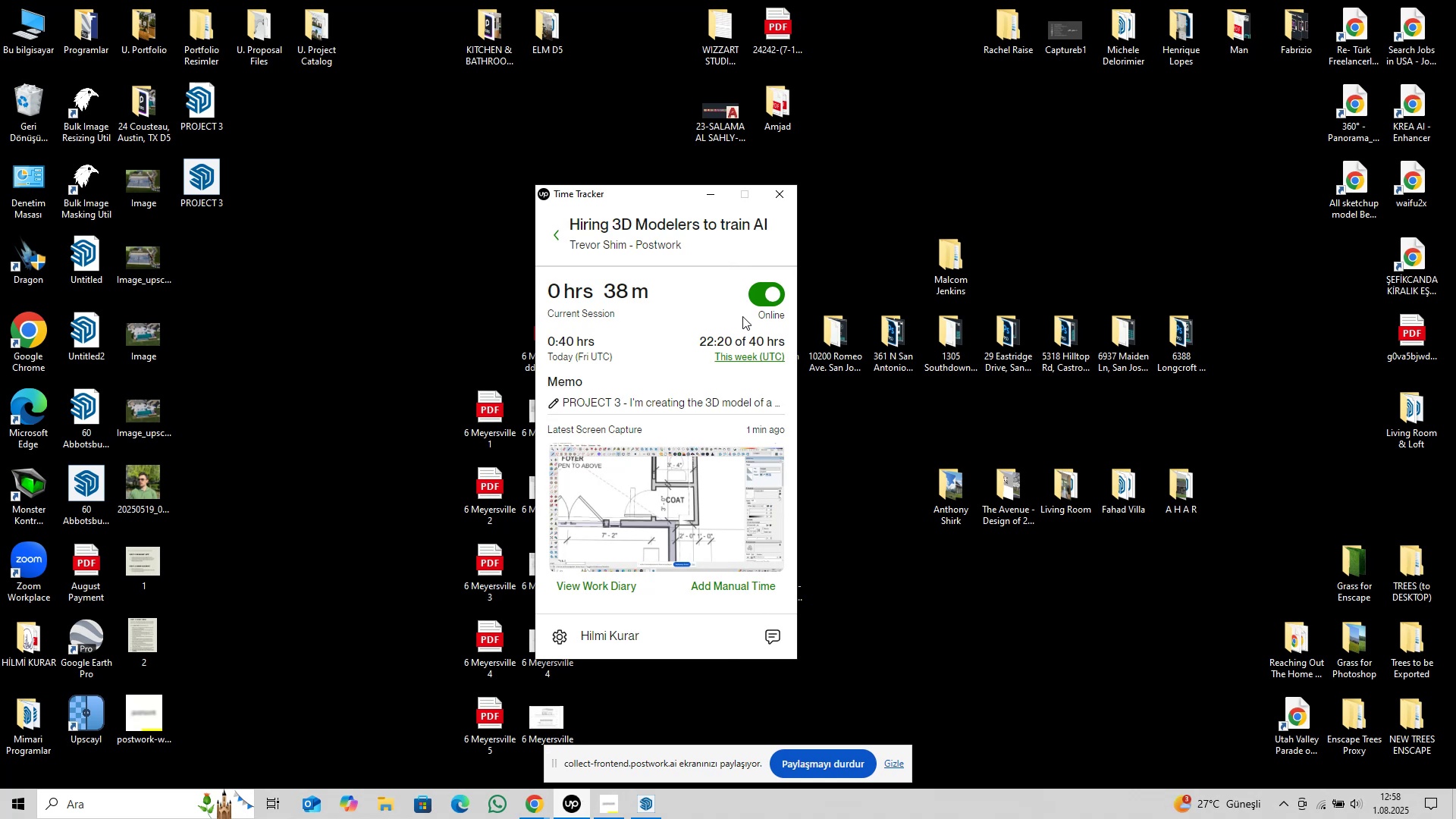 
left_click([761, 299])
 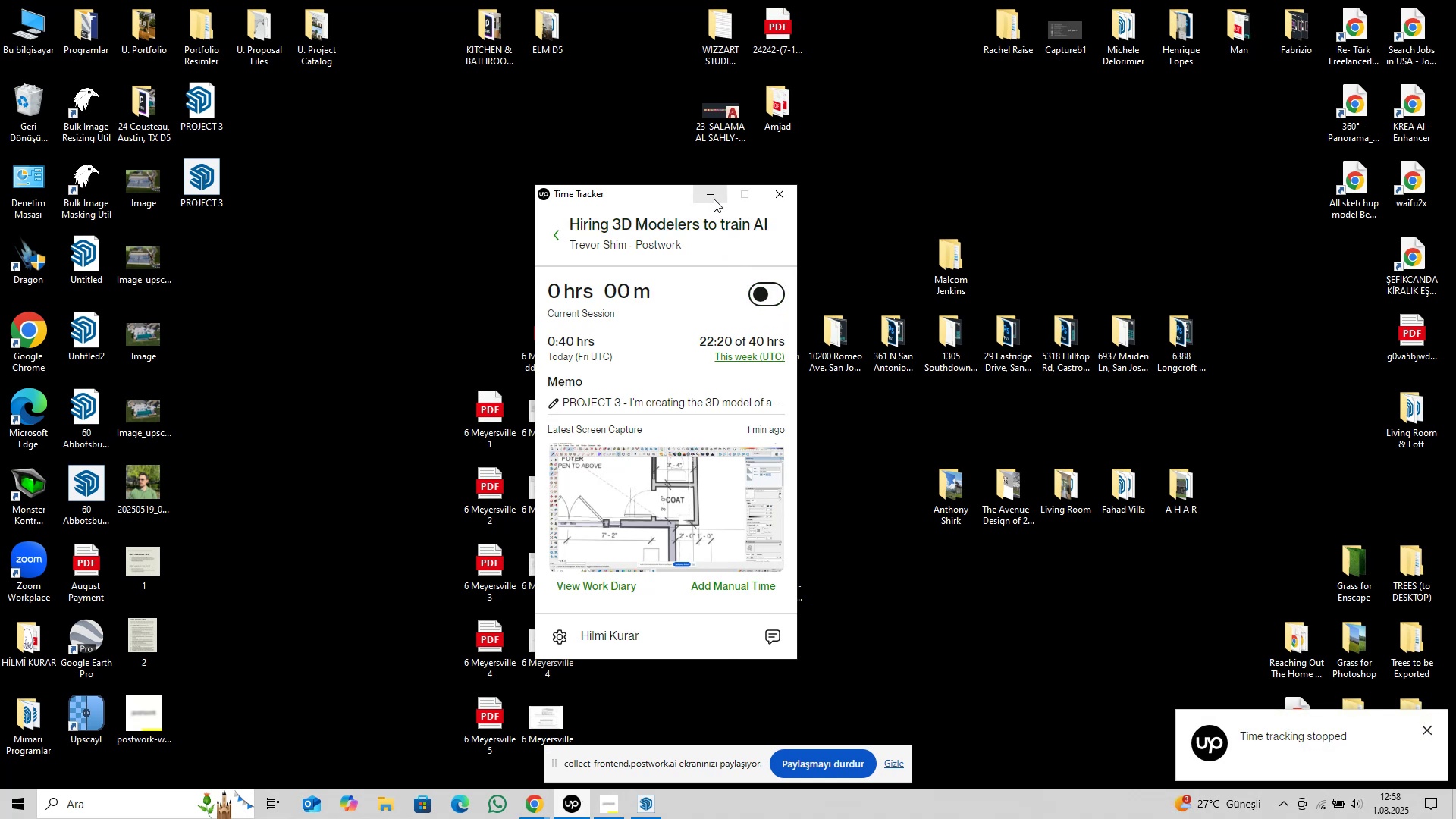 